 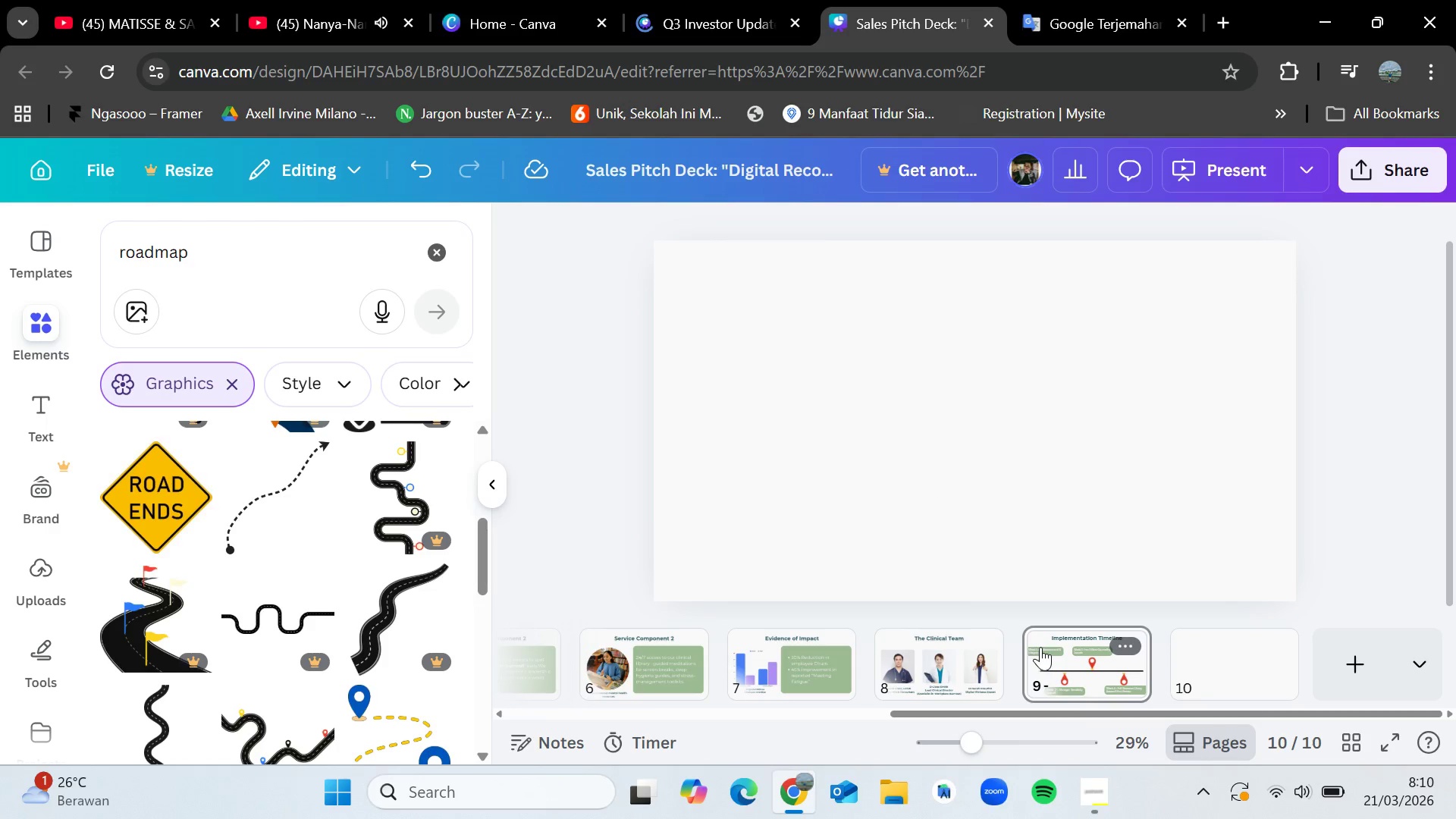 
left_click([998, 280])
 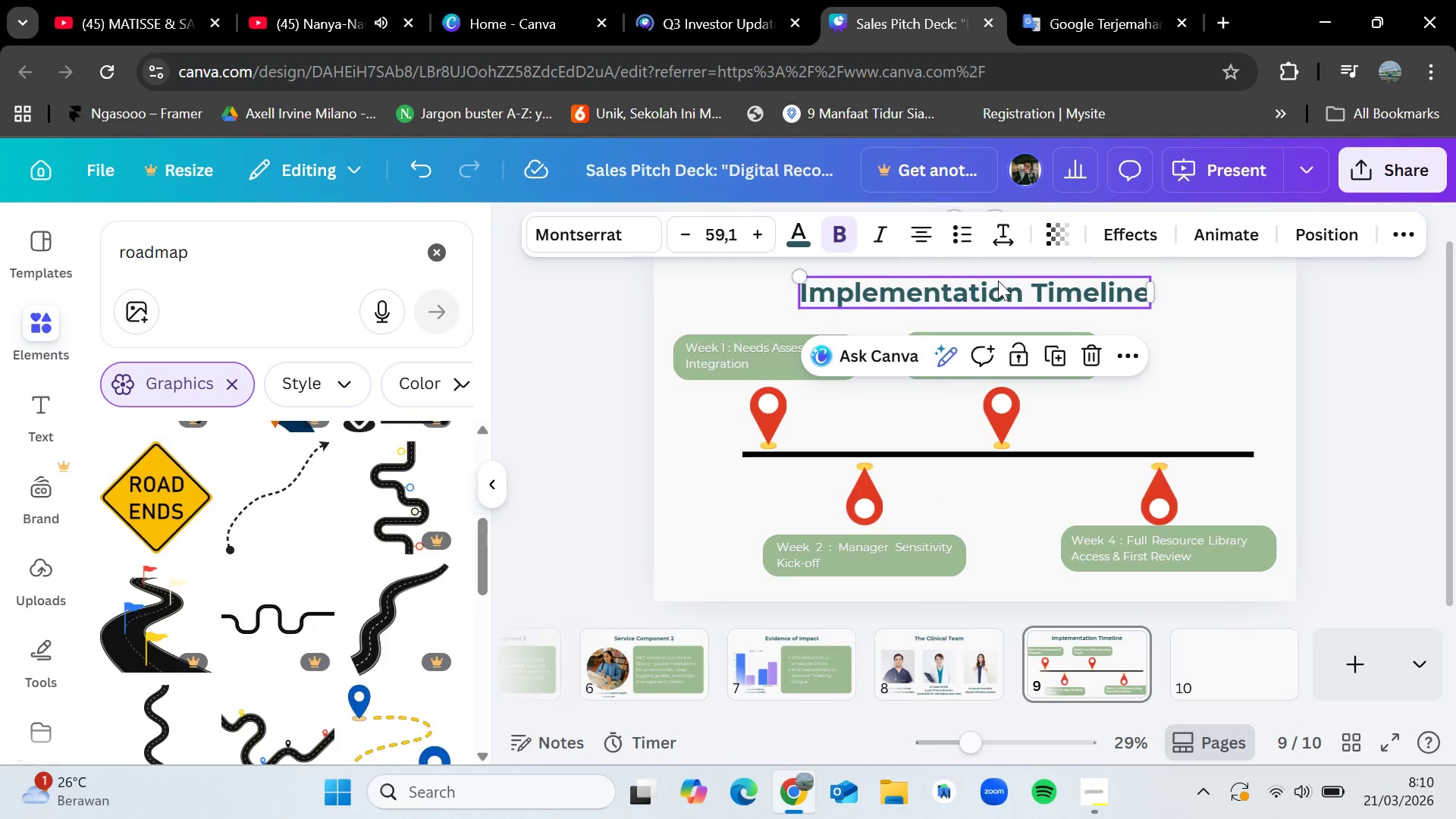 
key(Control+C)
 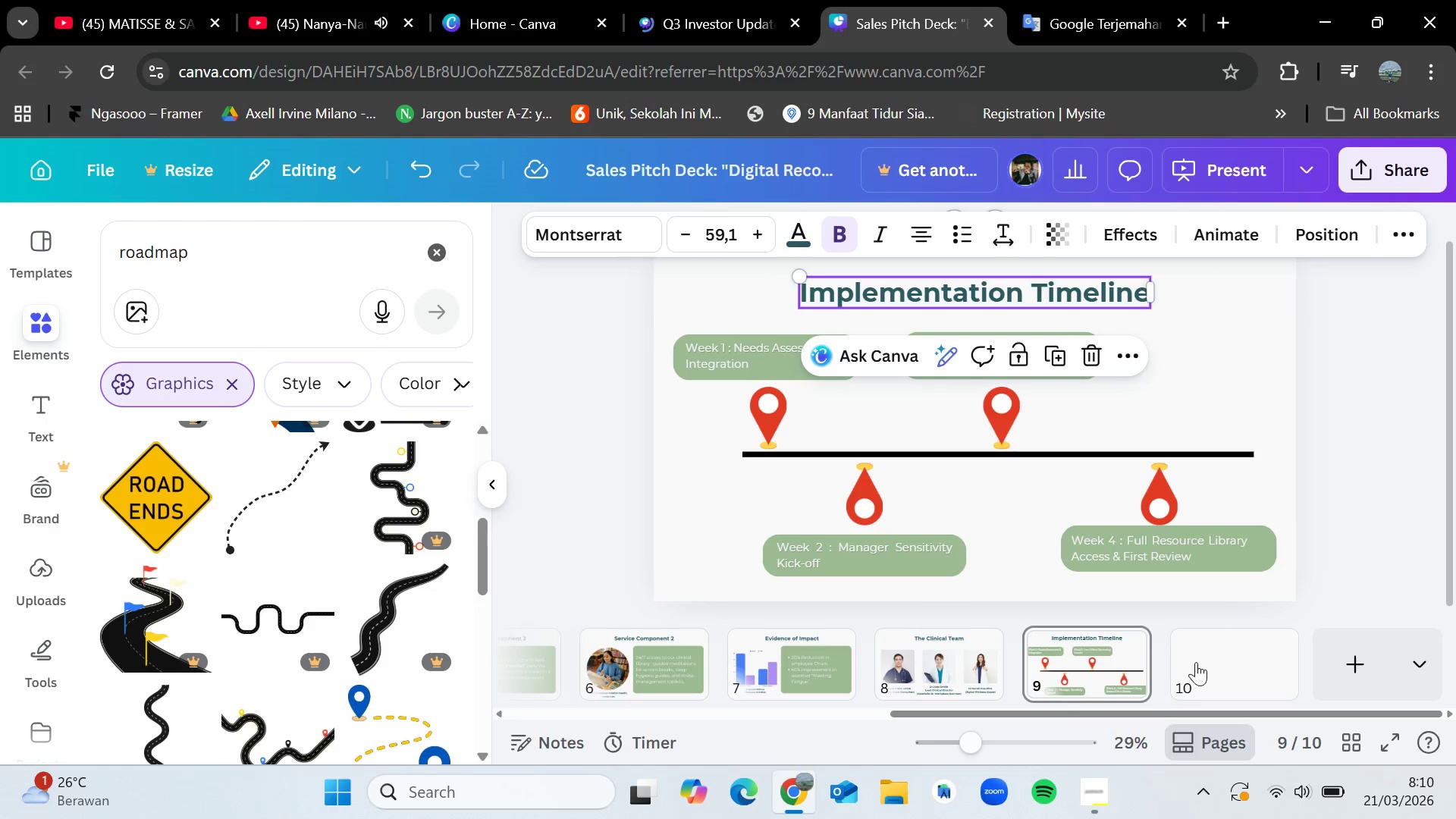 
left_click([1205, 662])
 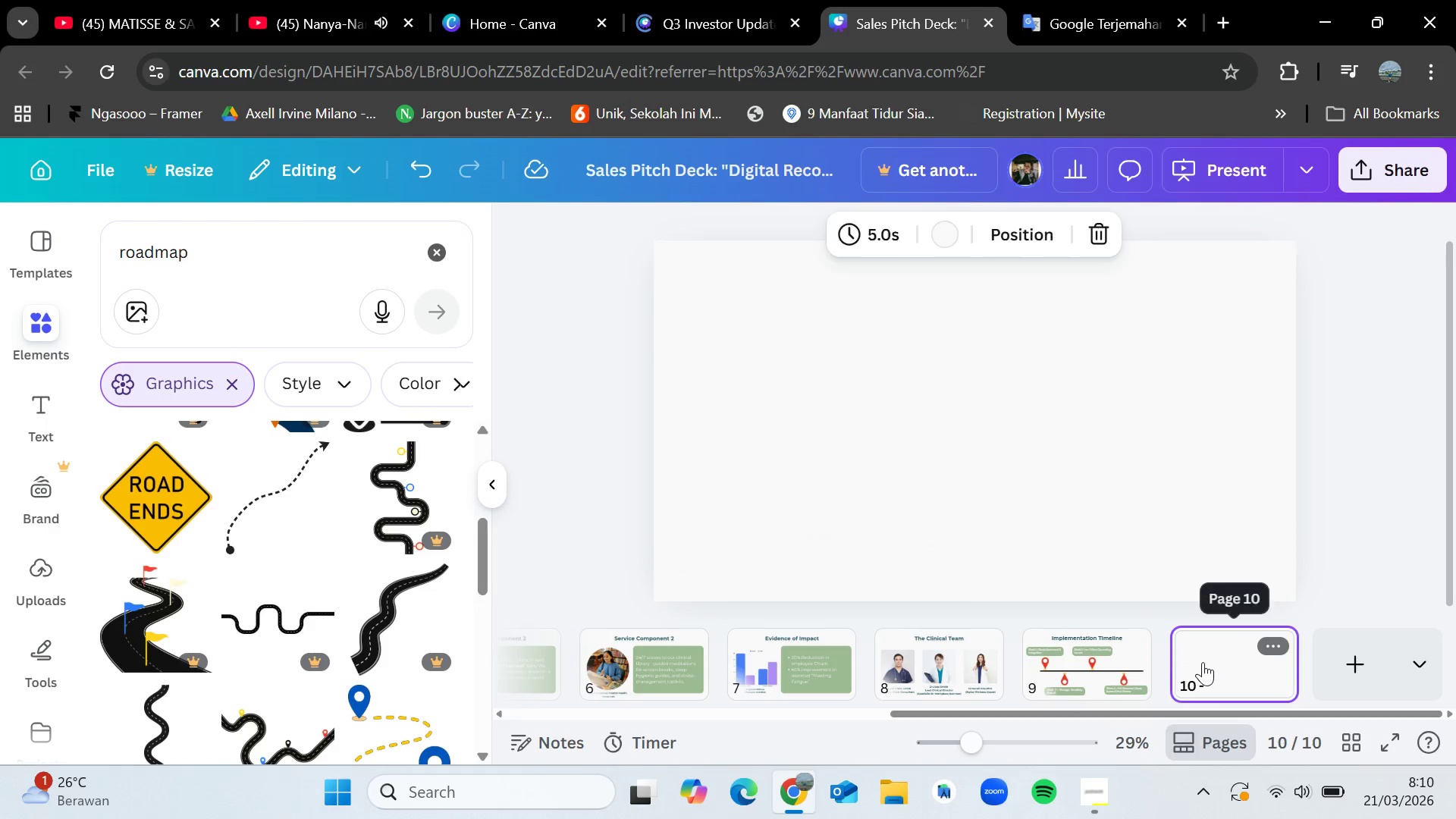 
key(Control+V)
 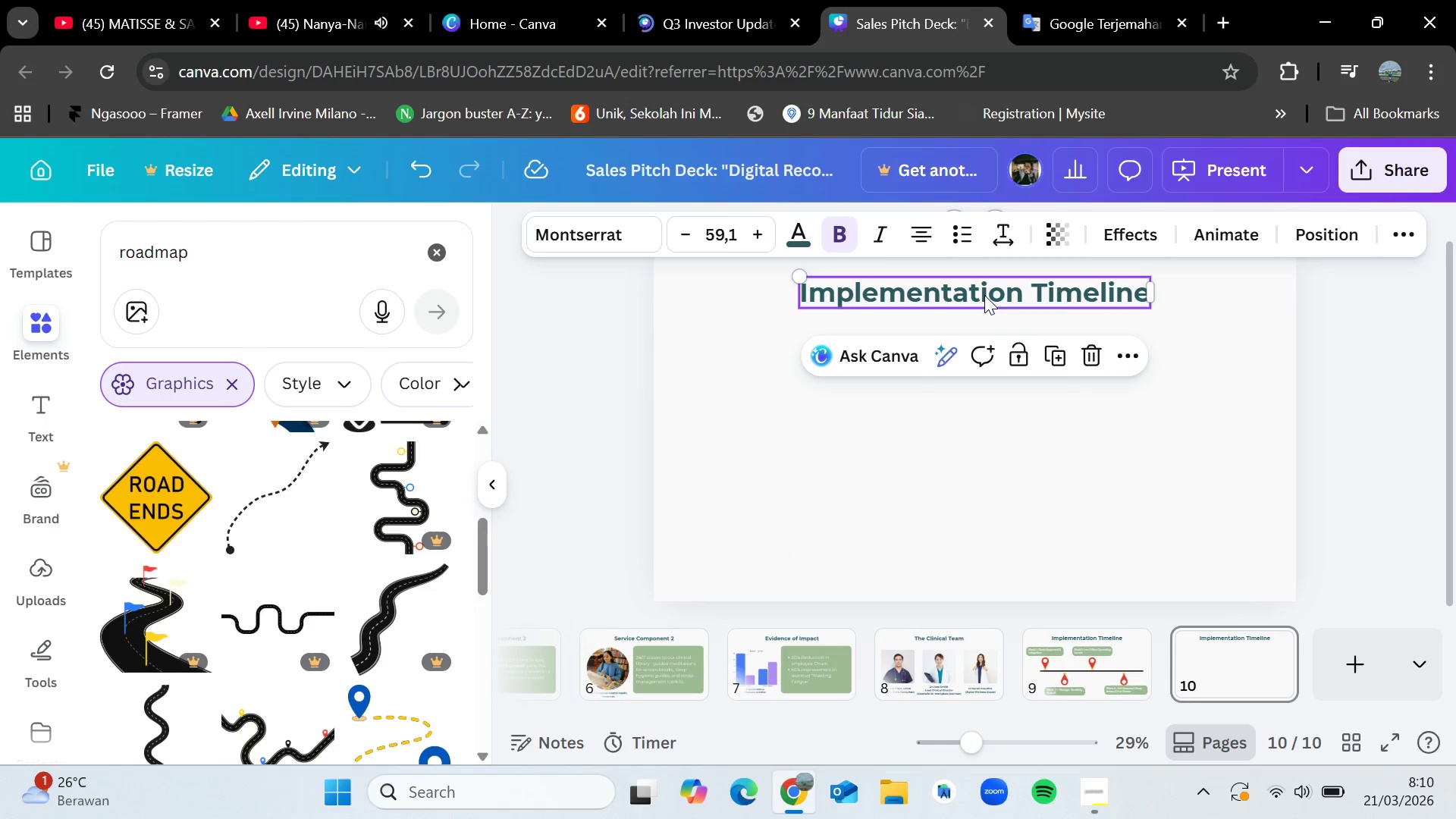 
double_click([984, 295])
 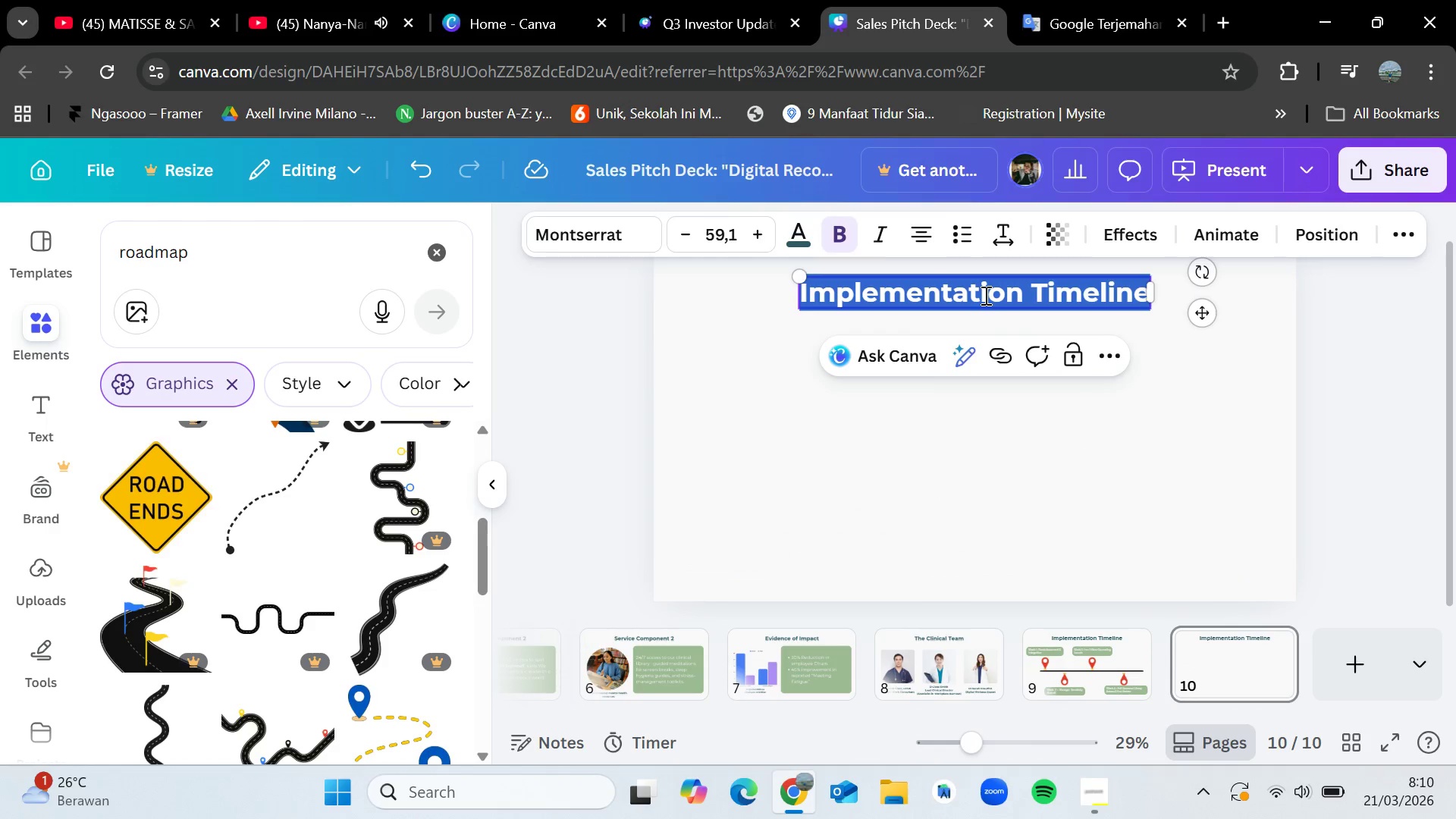 
key(Backspace)
type(Ready to Reconnect Your Team ?)
 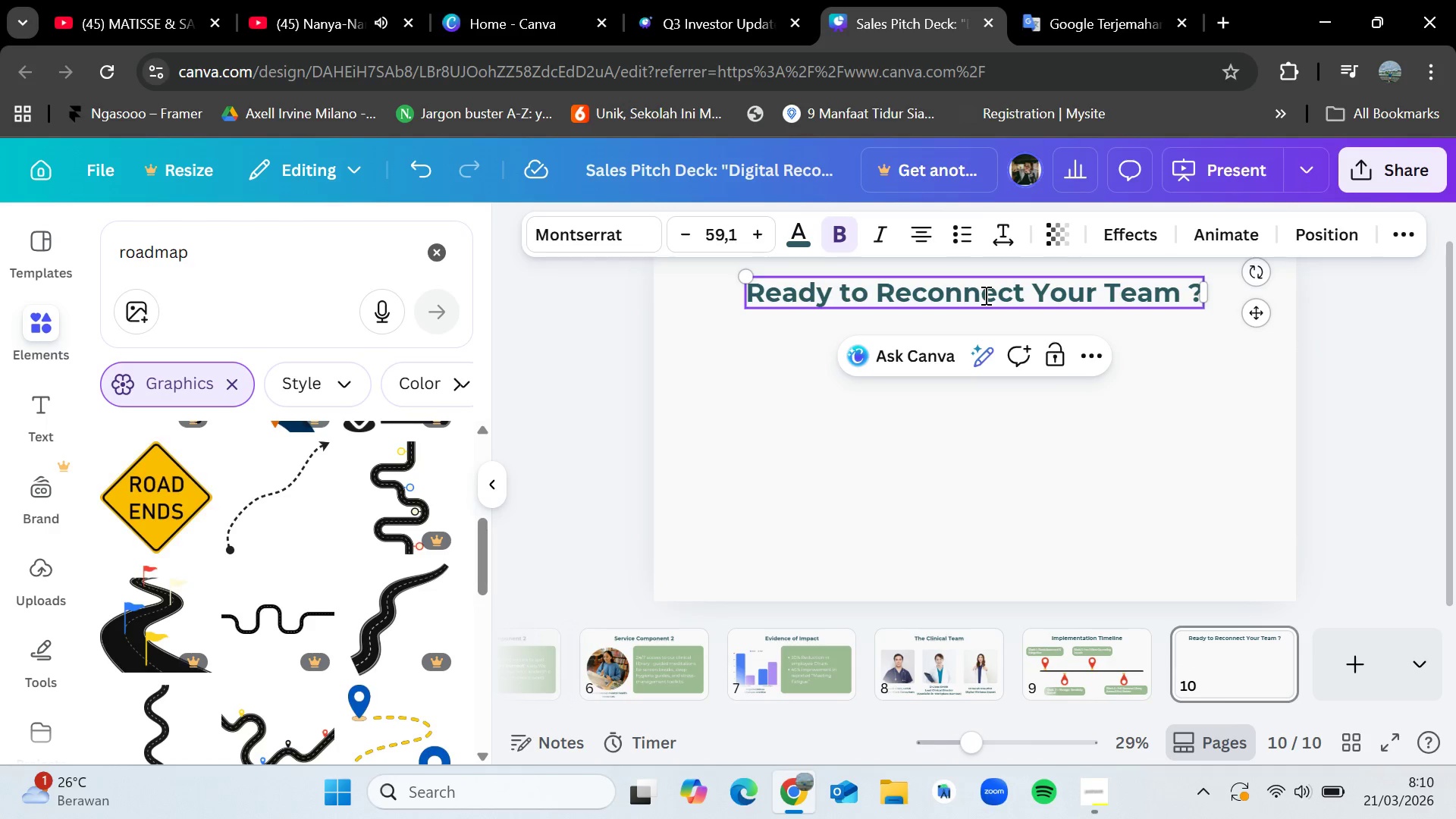 
left_click([1434, 384])
 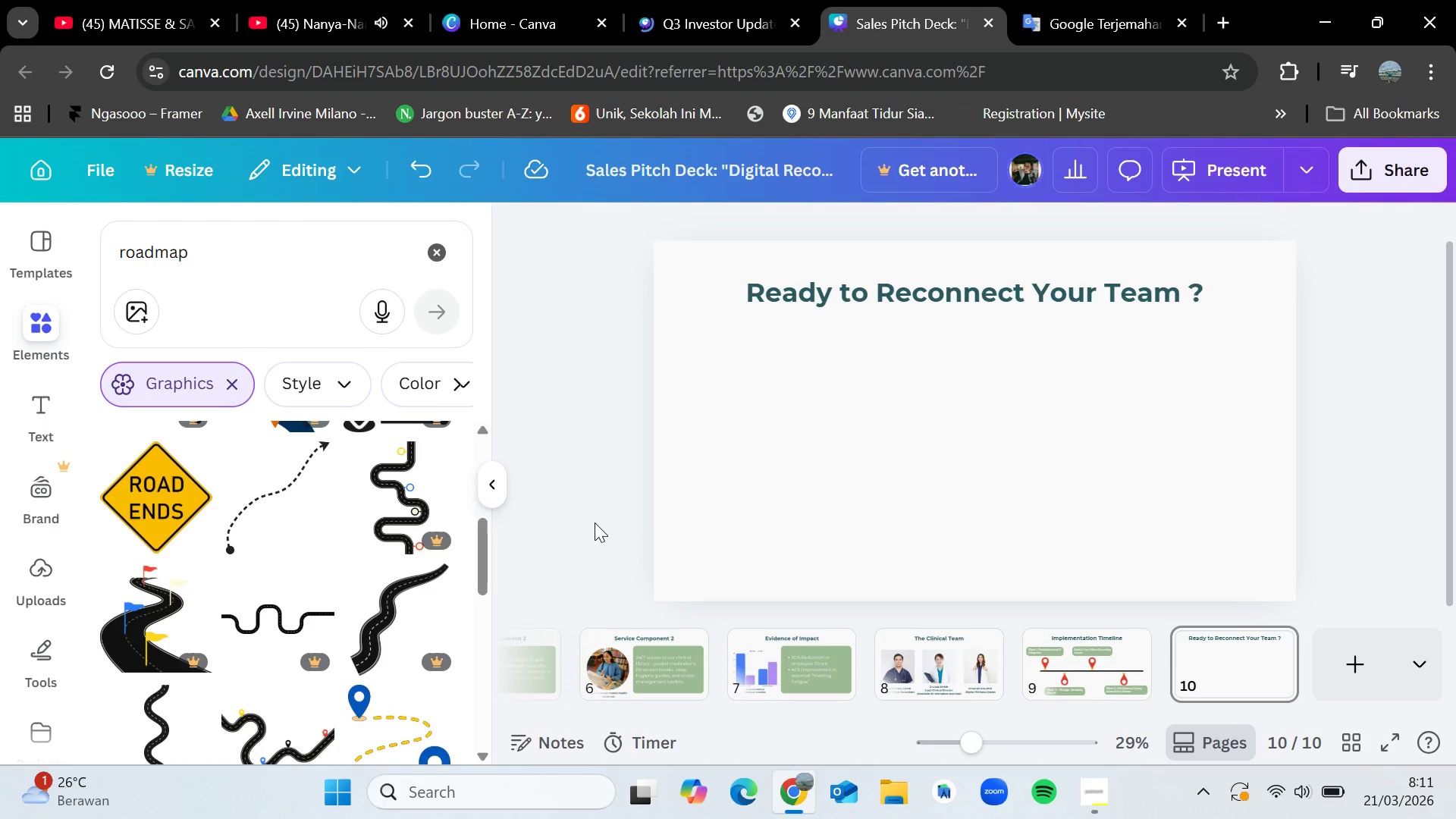 
wait(8.16)
 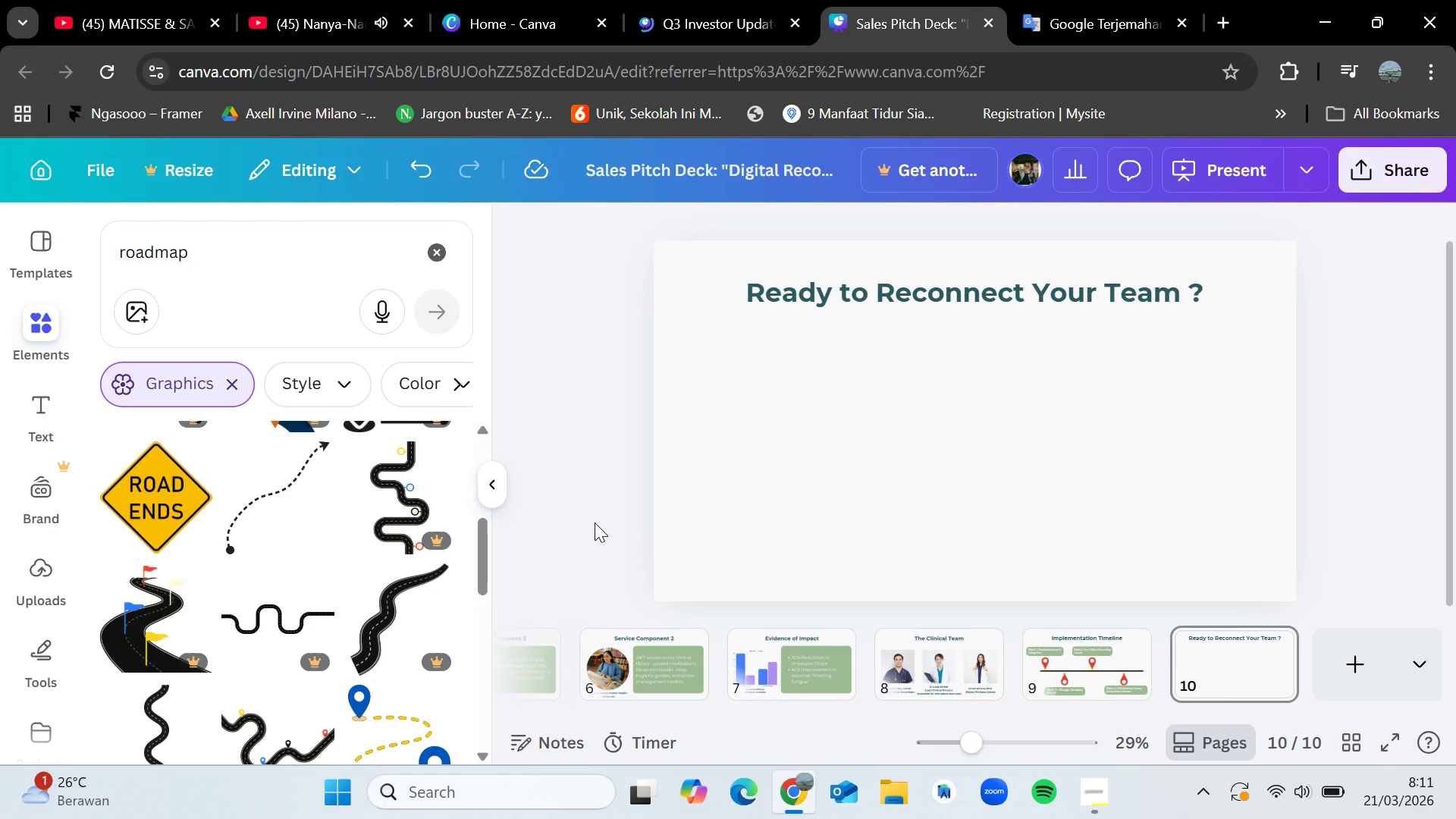 
left_click([1106, 786])